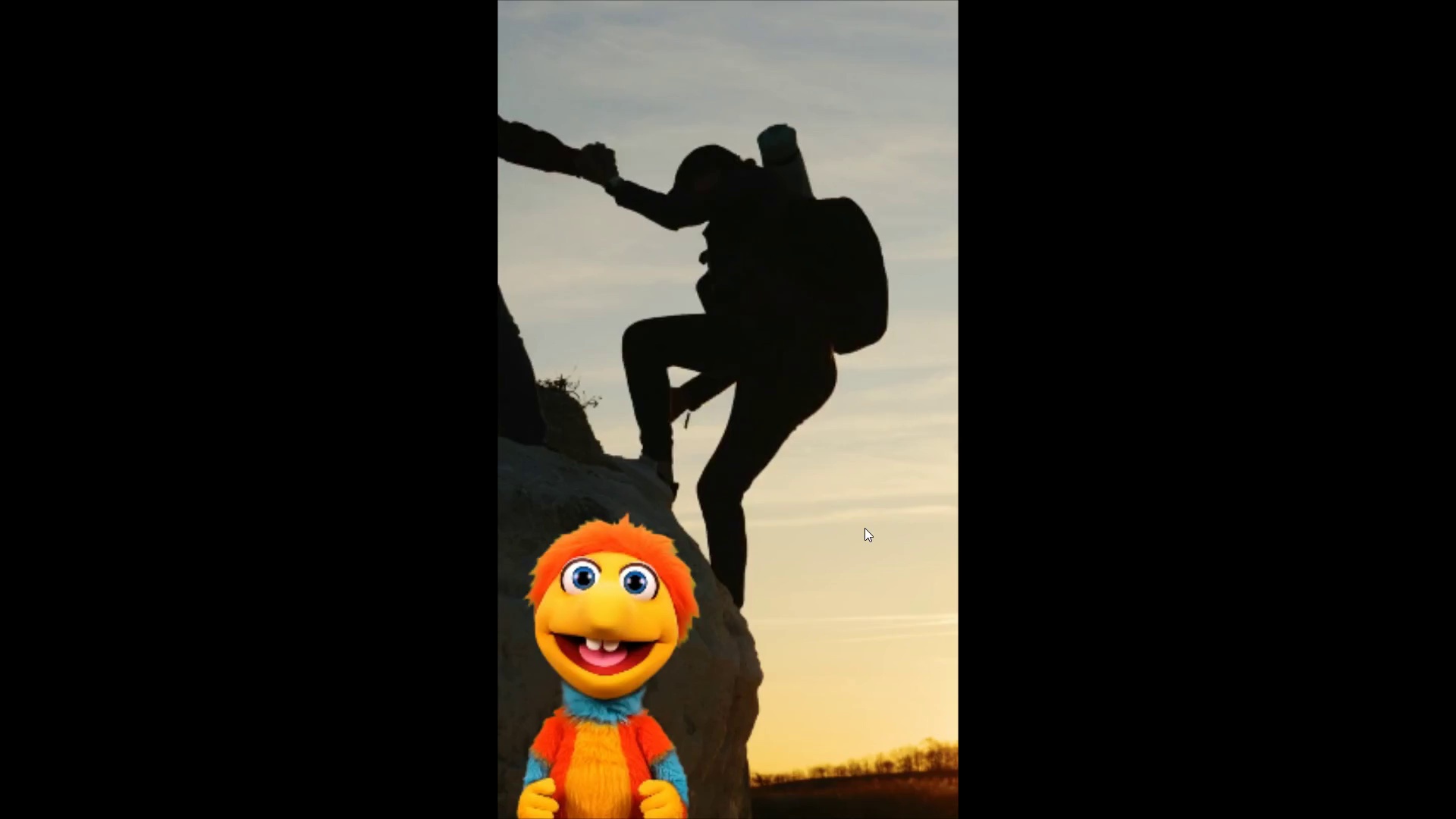 
key(Space)
 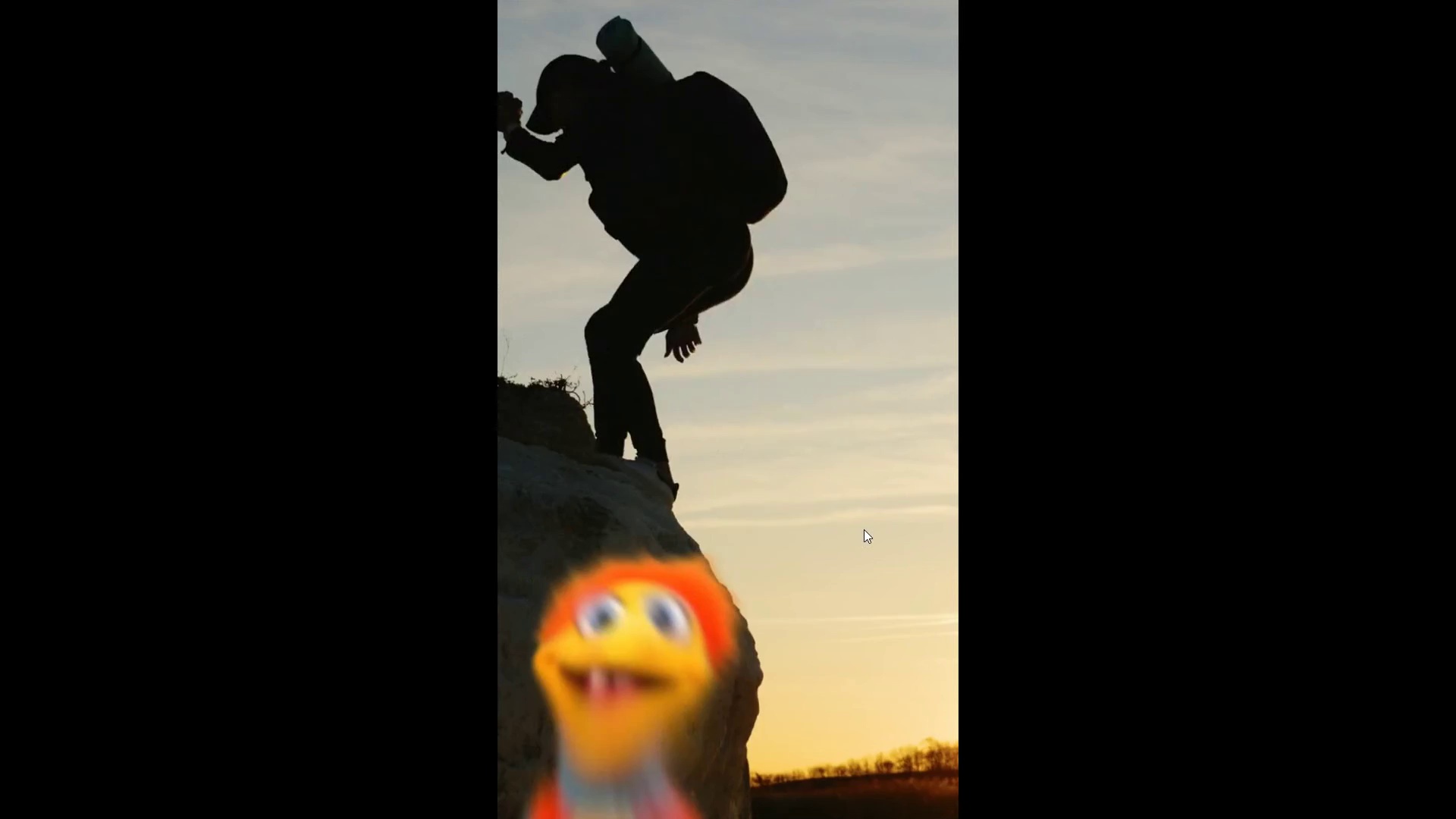 
key(Control+S)
 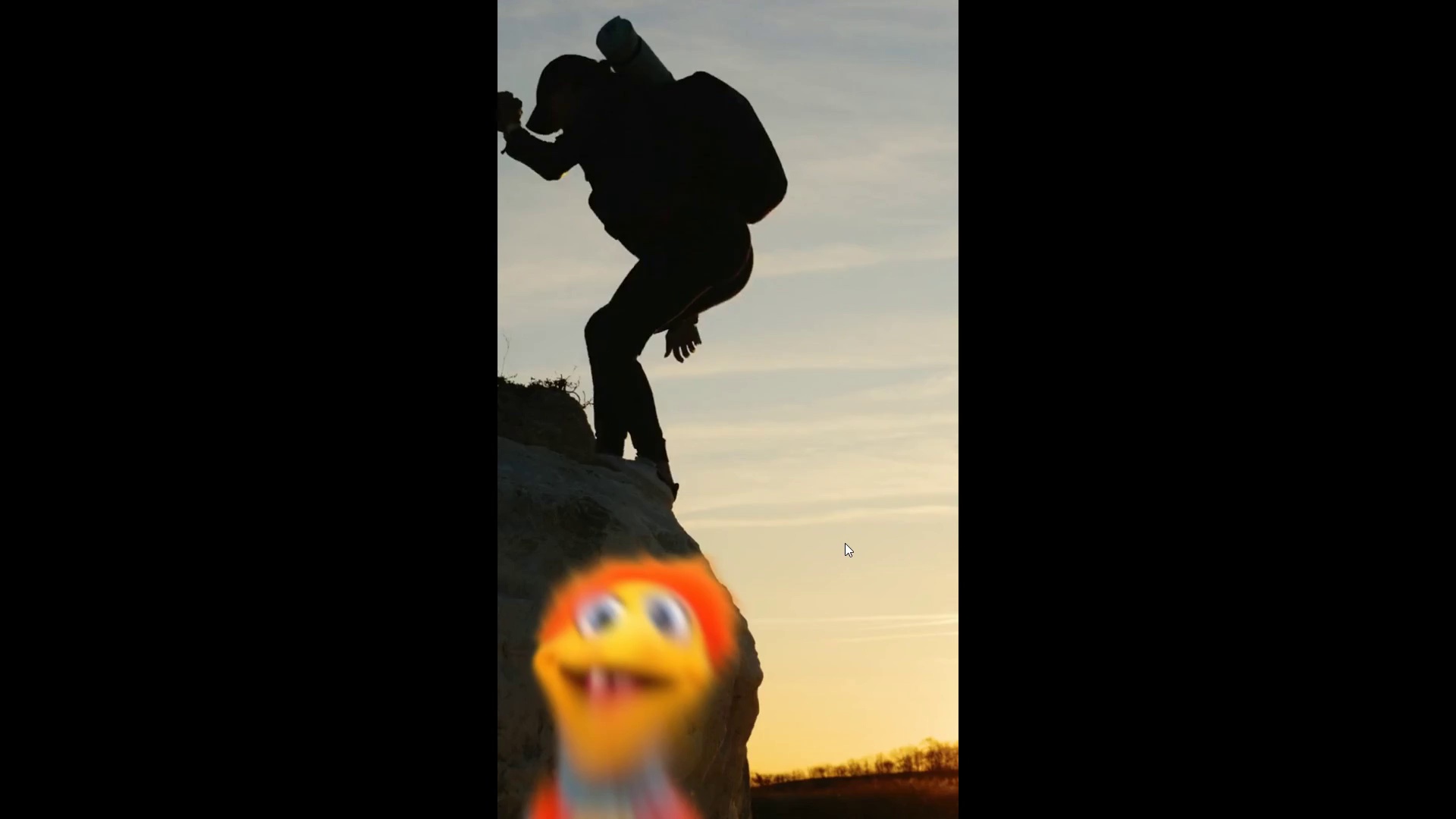 
key(Control+Backquote)
 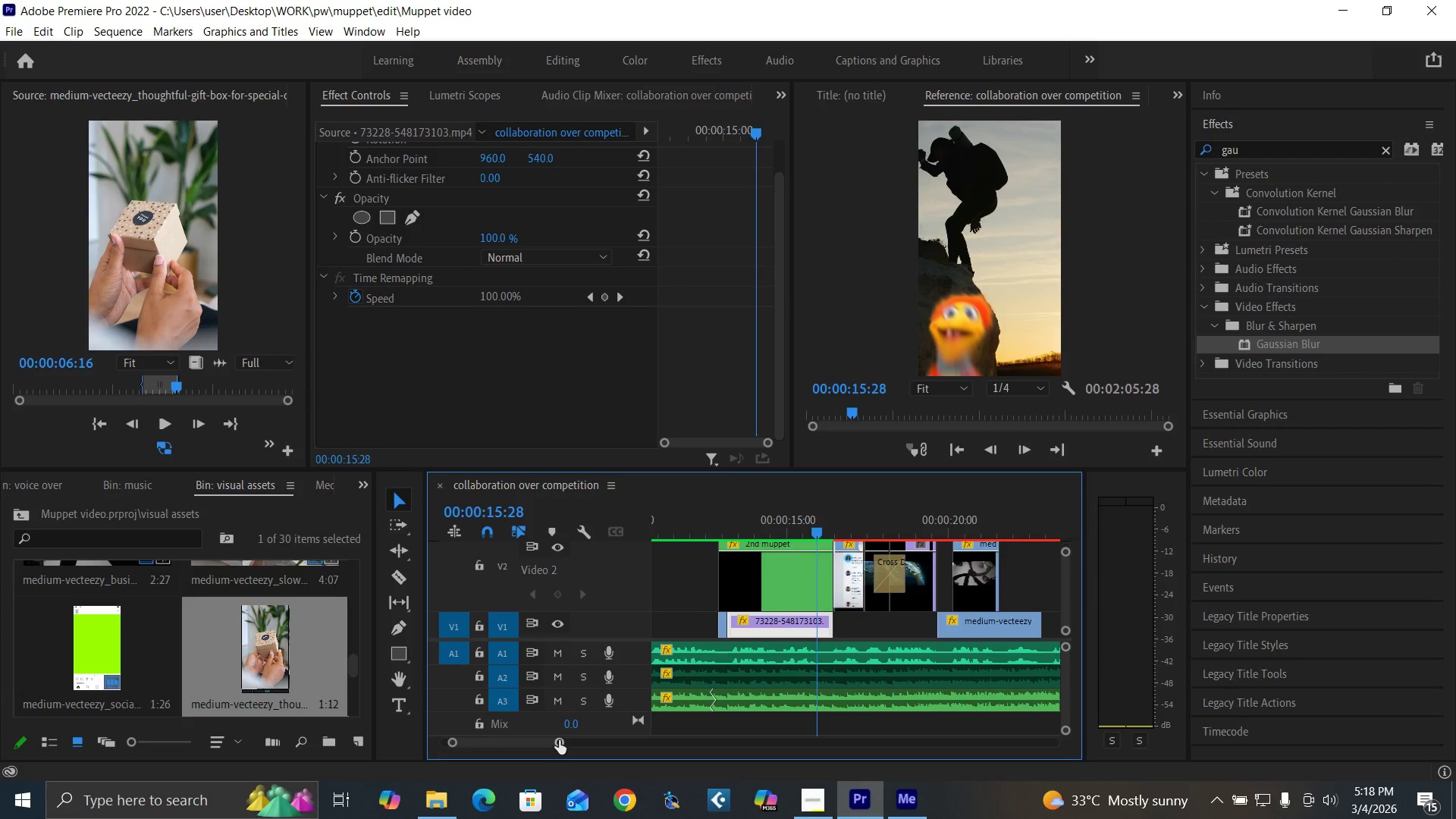 
left_click_drag(start_coordinate=[559, 740], to_coordinate=[613, 765])
 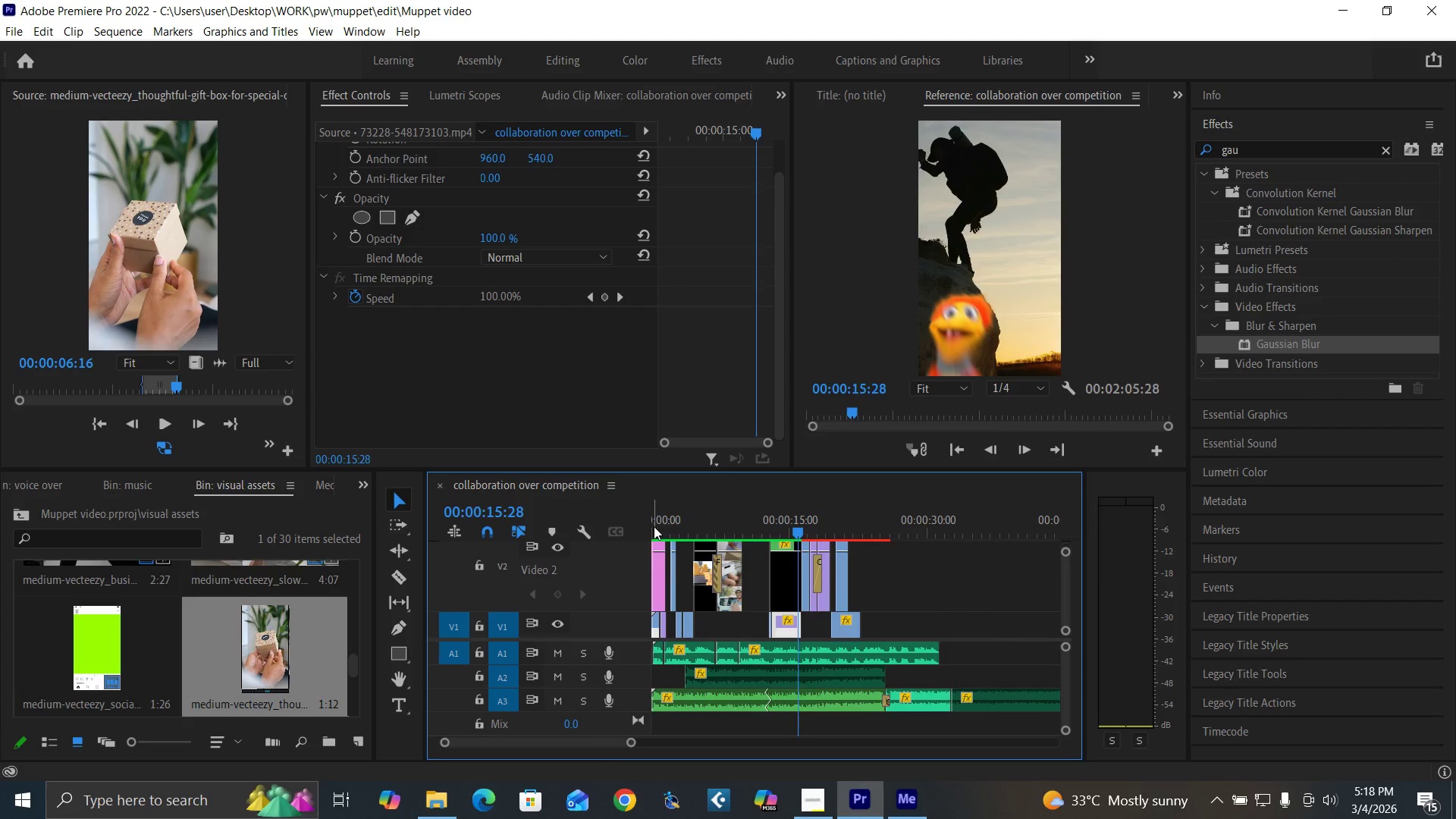 
left_click_drag(start_coordinate=[656, 526], to_coordinate=[632, 547])
 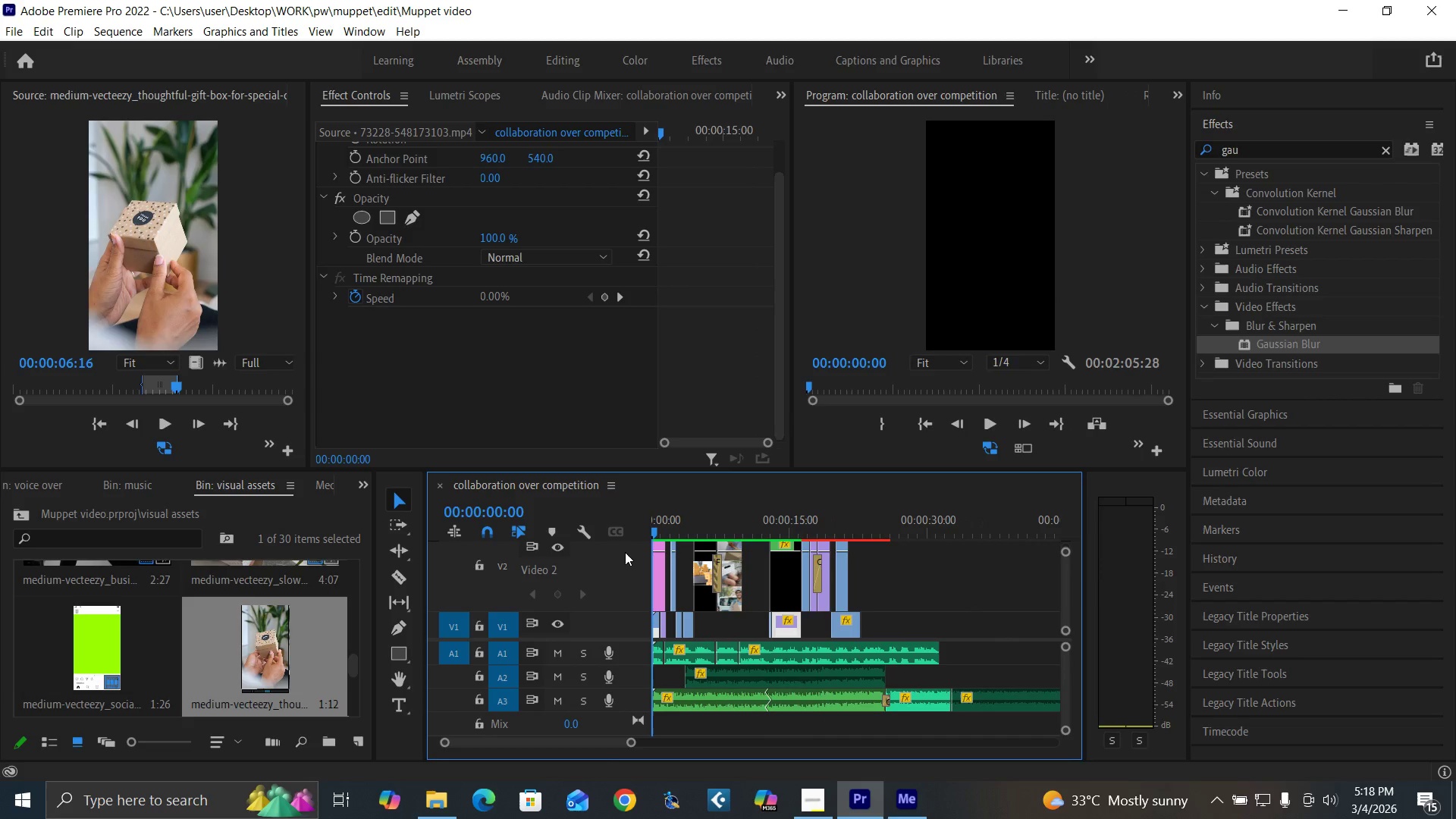 
key(Control+S)
 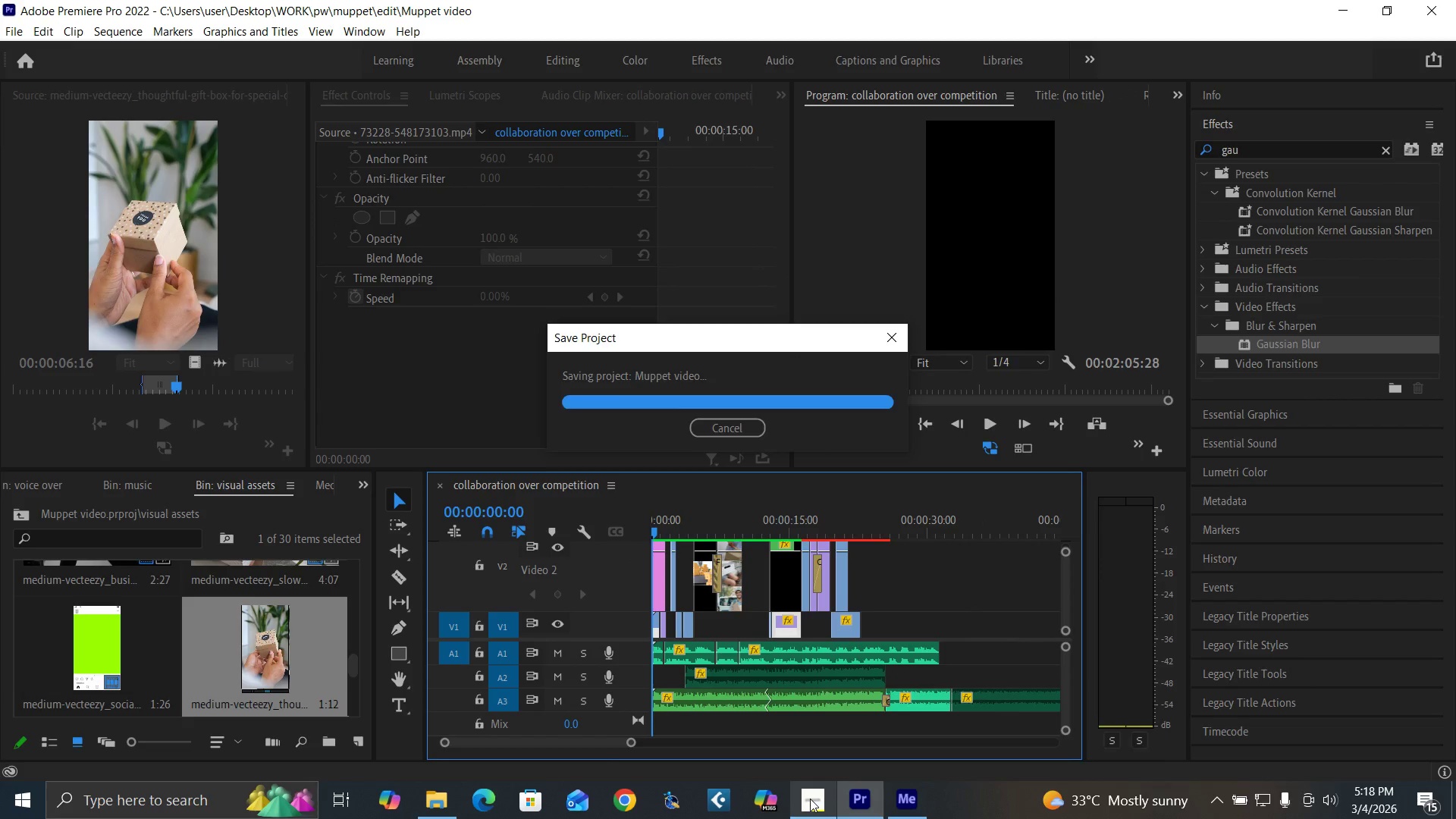 
left_click([810, 799])